 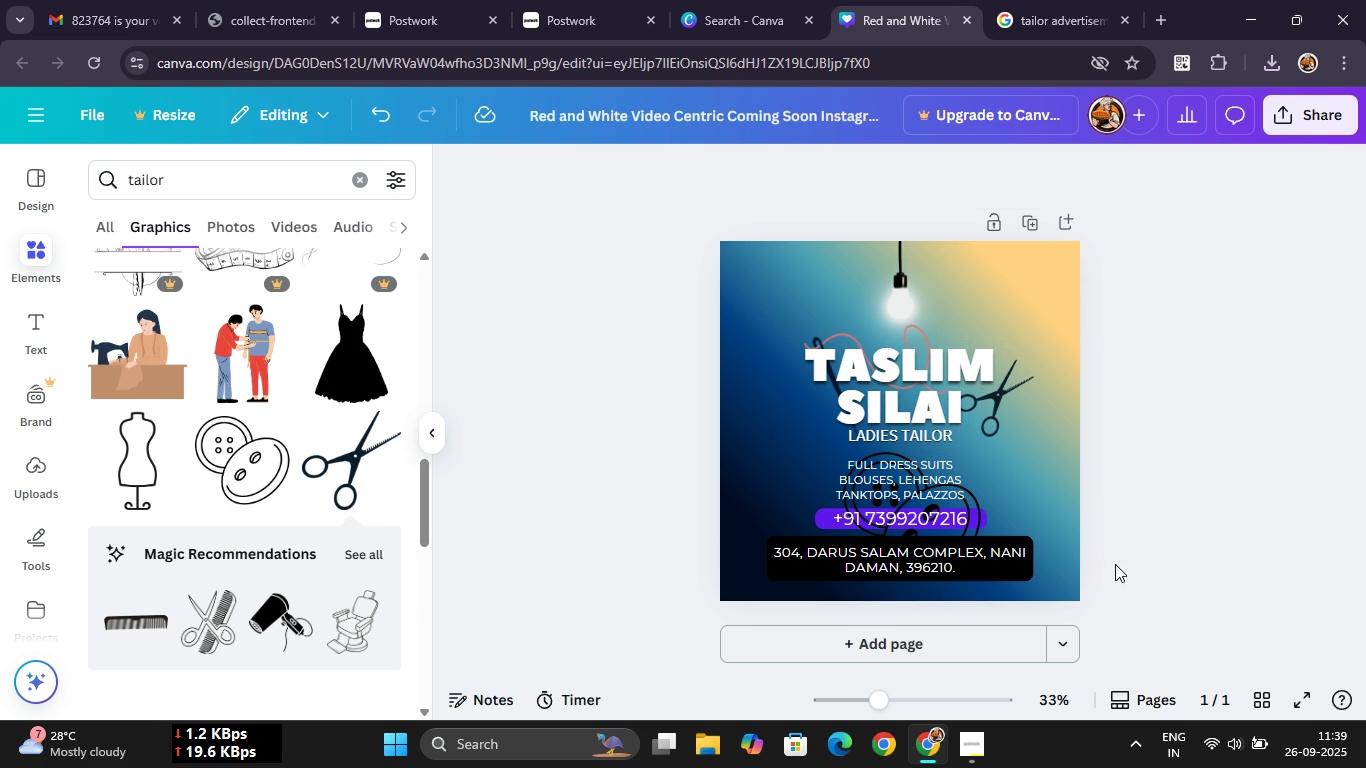 
scroll: coordinate [243, 546], scroll_direction: down, amount: 8.0
 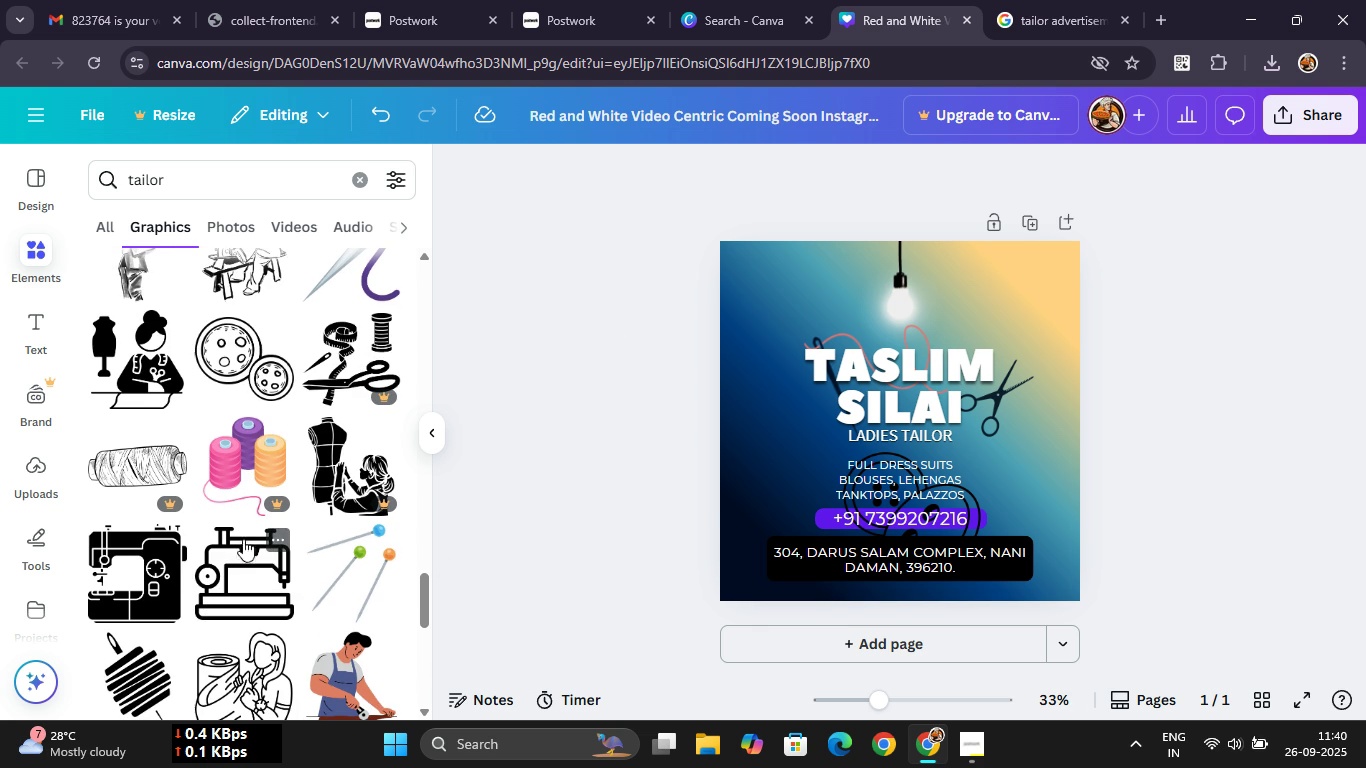 
mouse_move([243, 491])
 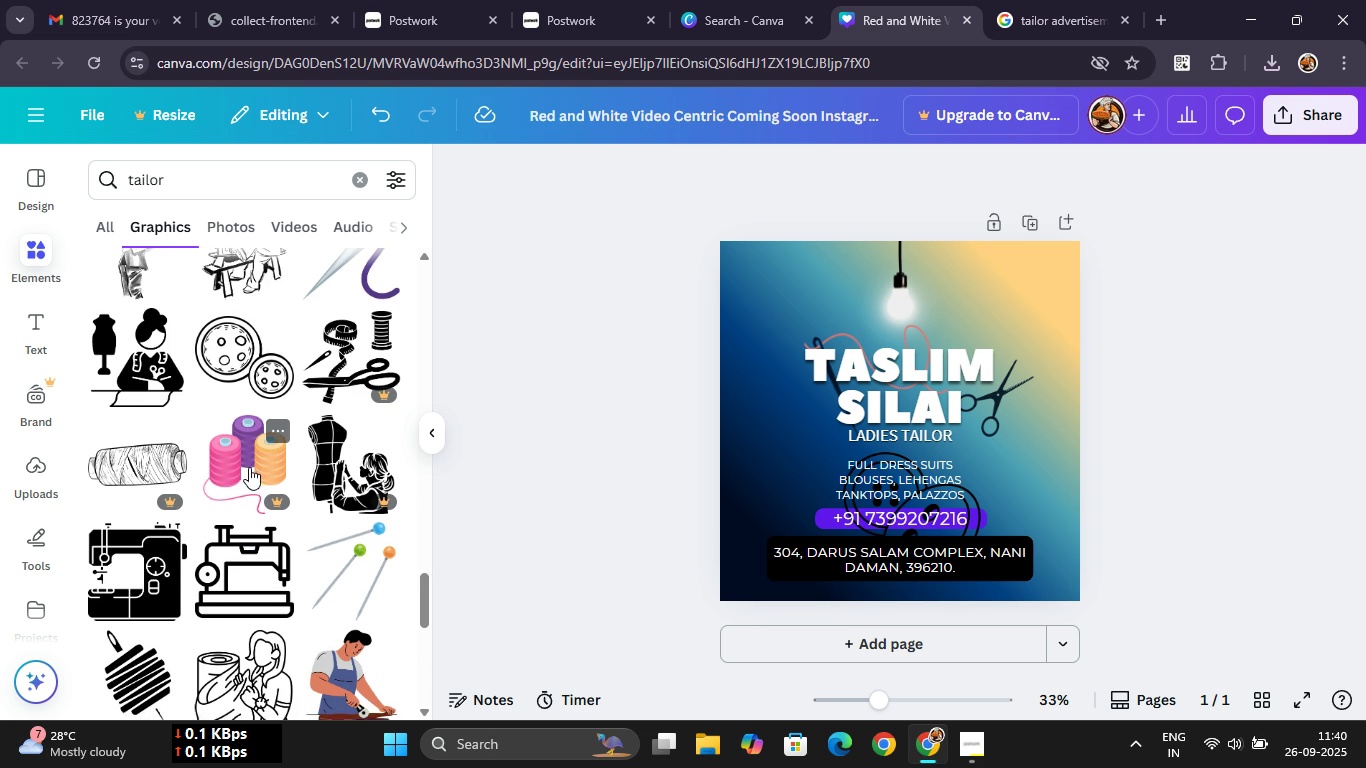 
scroll: coordinate [249, 467], scroll_direction: down, amount: 2.0
 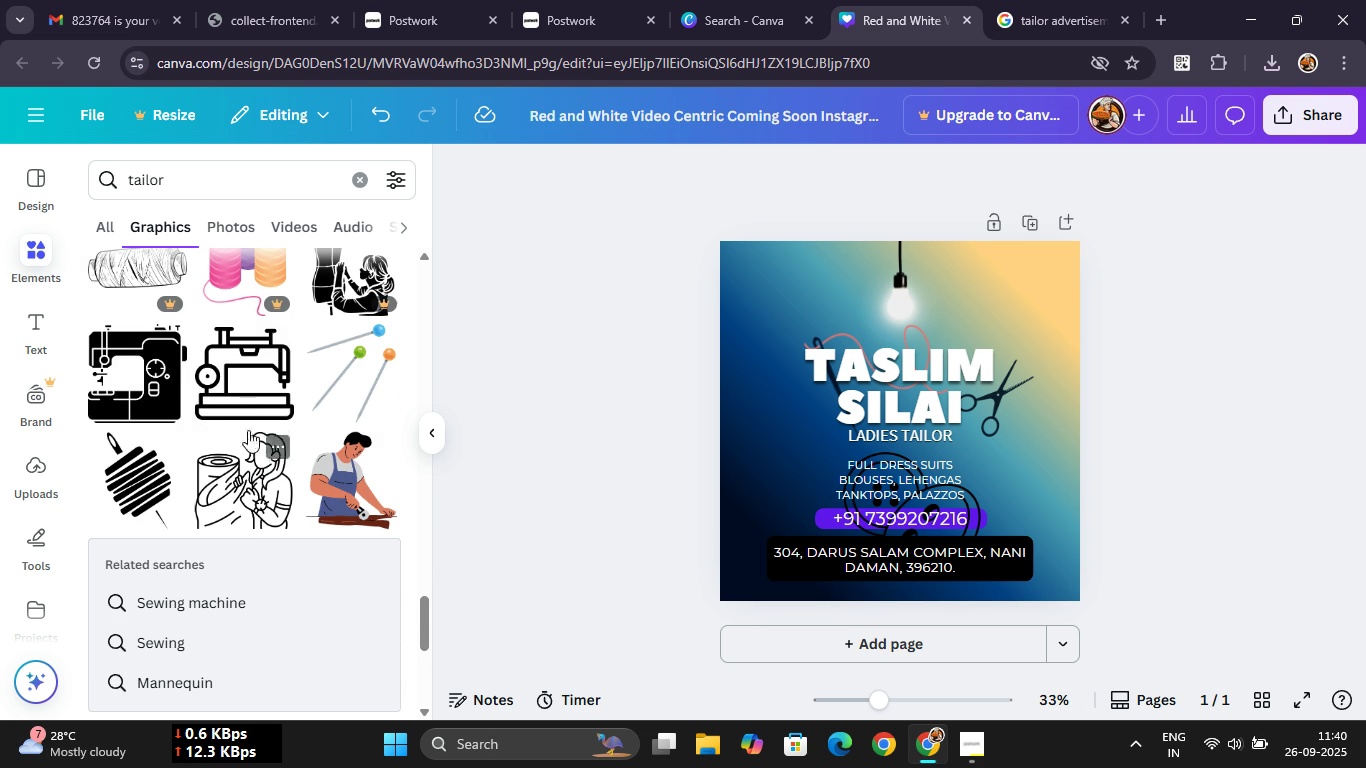 
mouse_move([255, 423])
 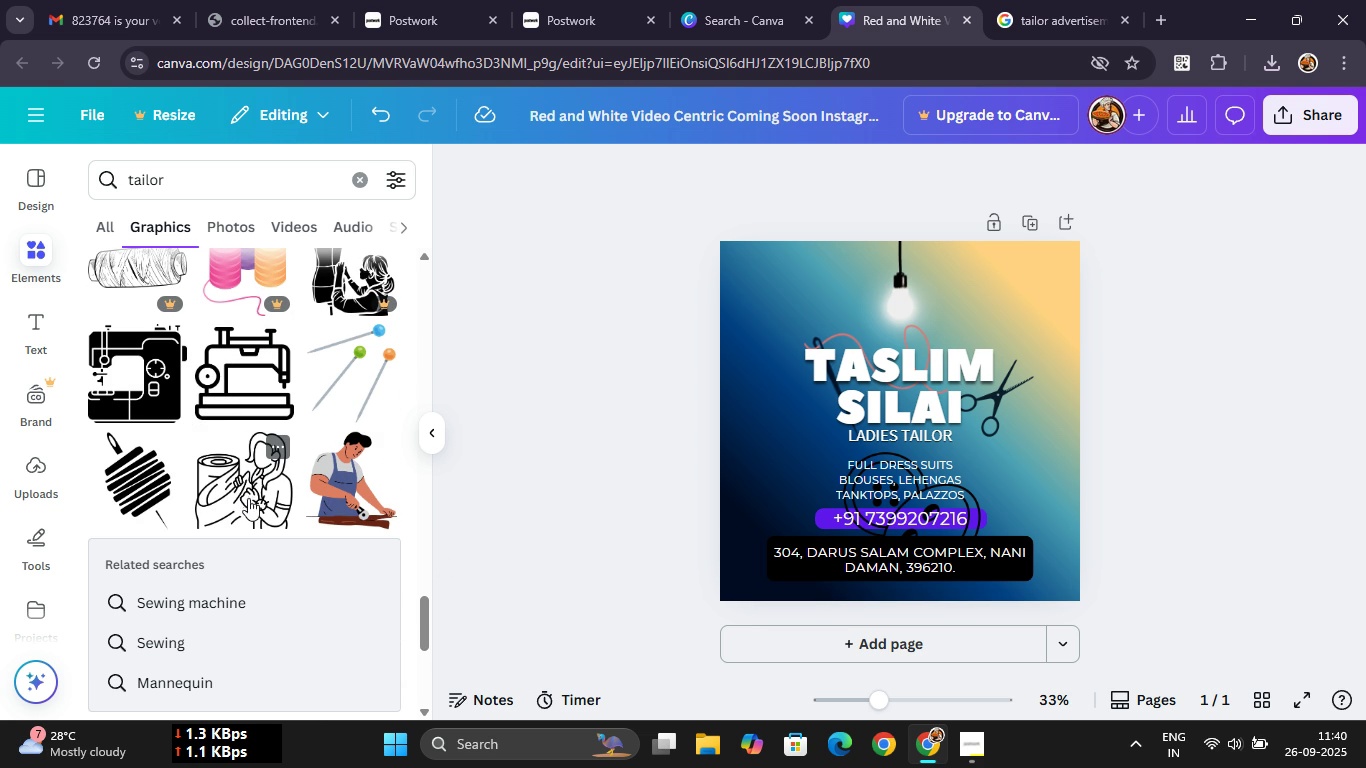 
mouse_move([252, 485])